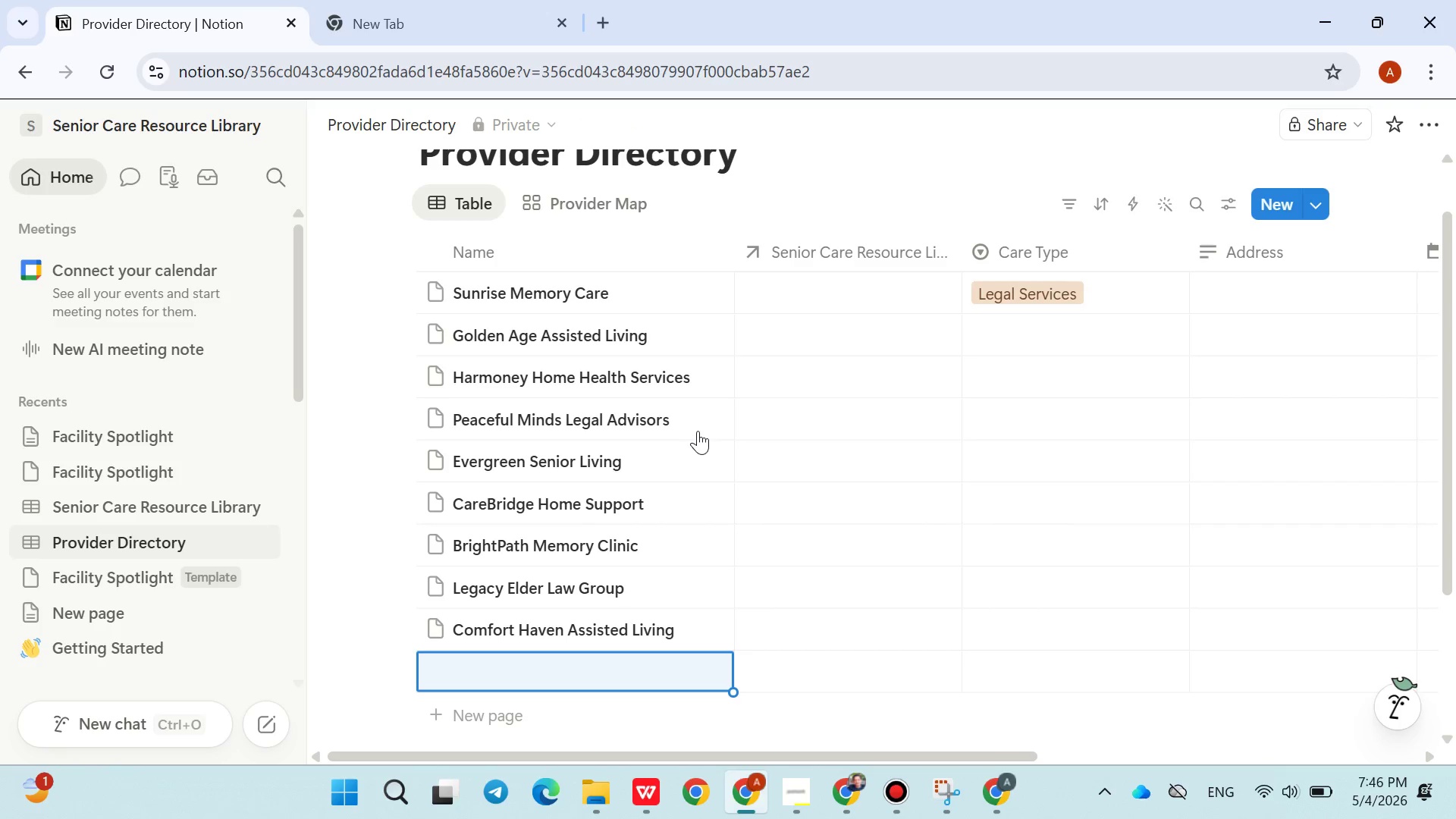 
type(Unity Senior S)
key(Backspace)
type(Care Services)
 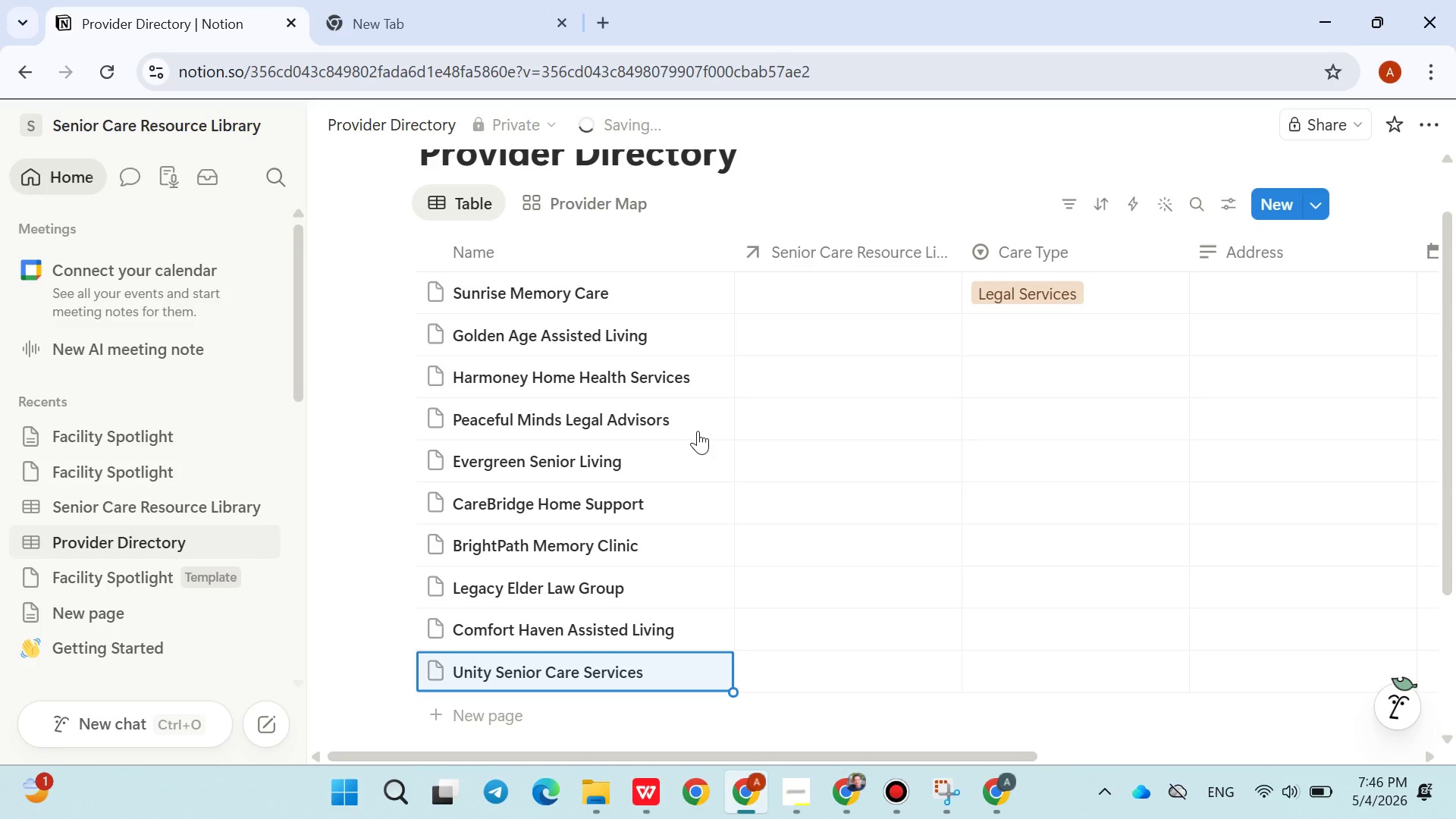 
 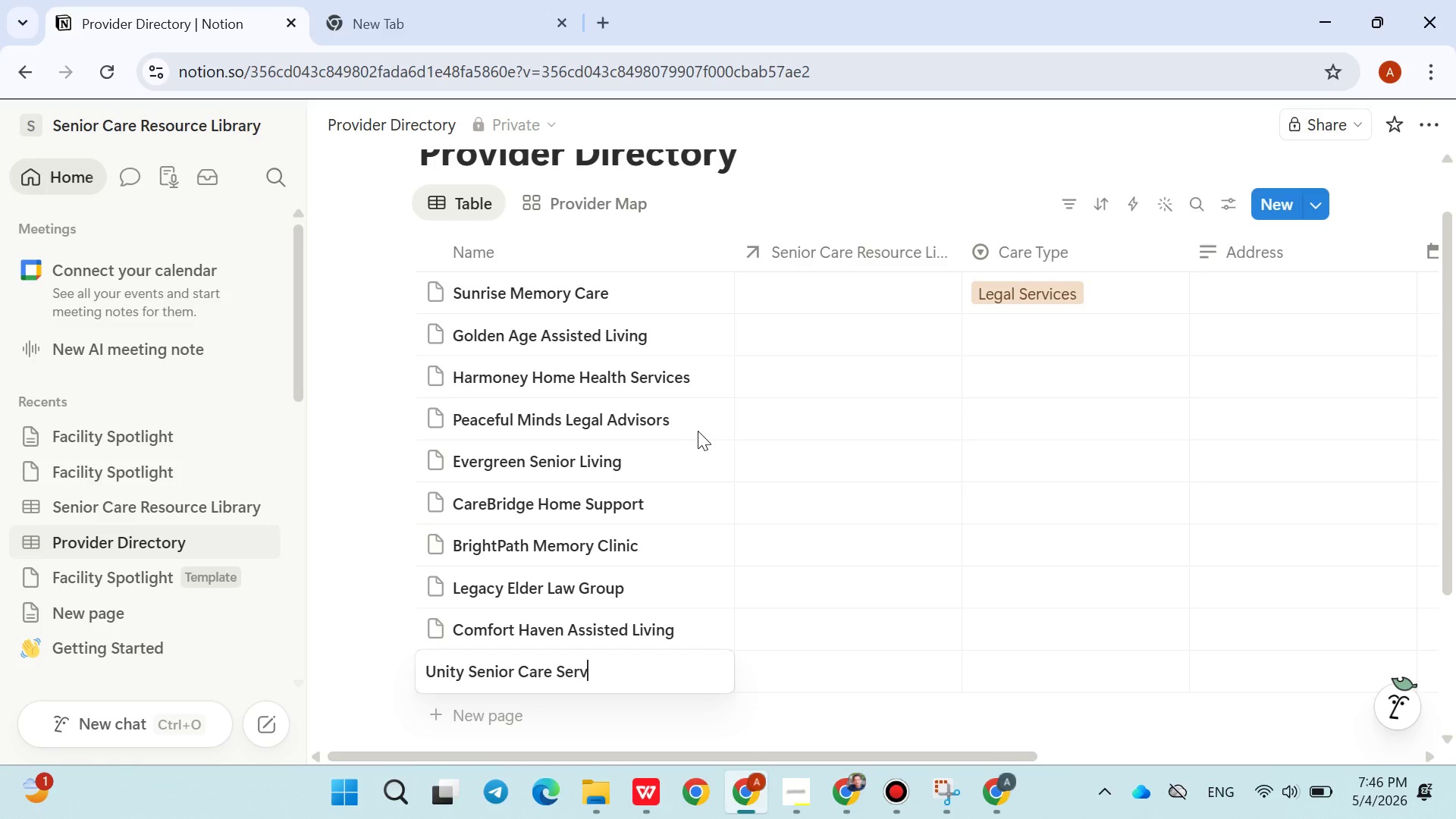 
key(Enter)
 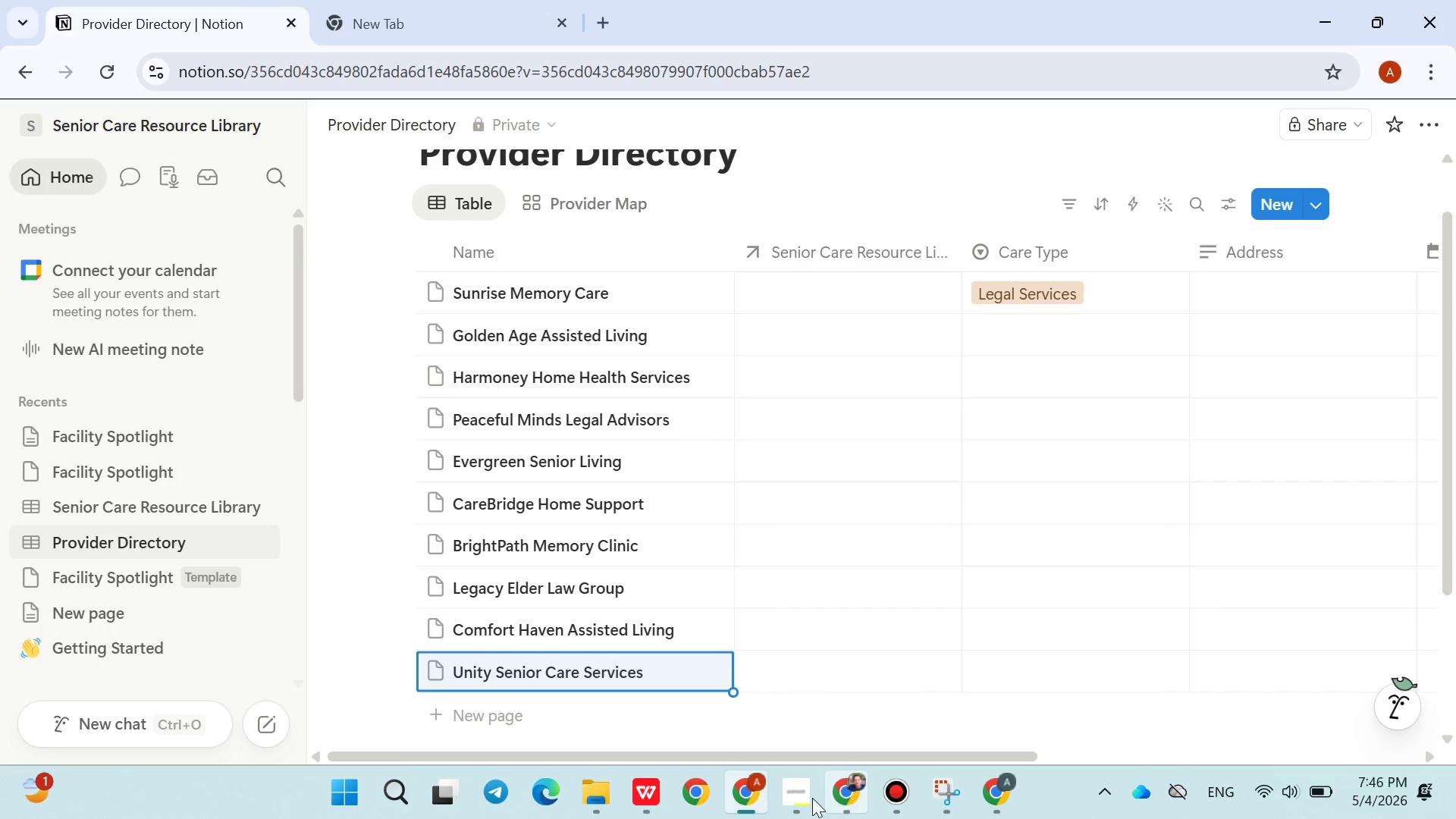 
left_click([797, 798])